 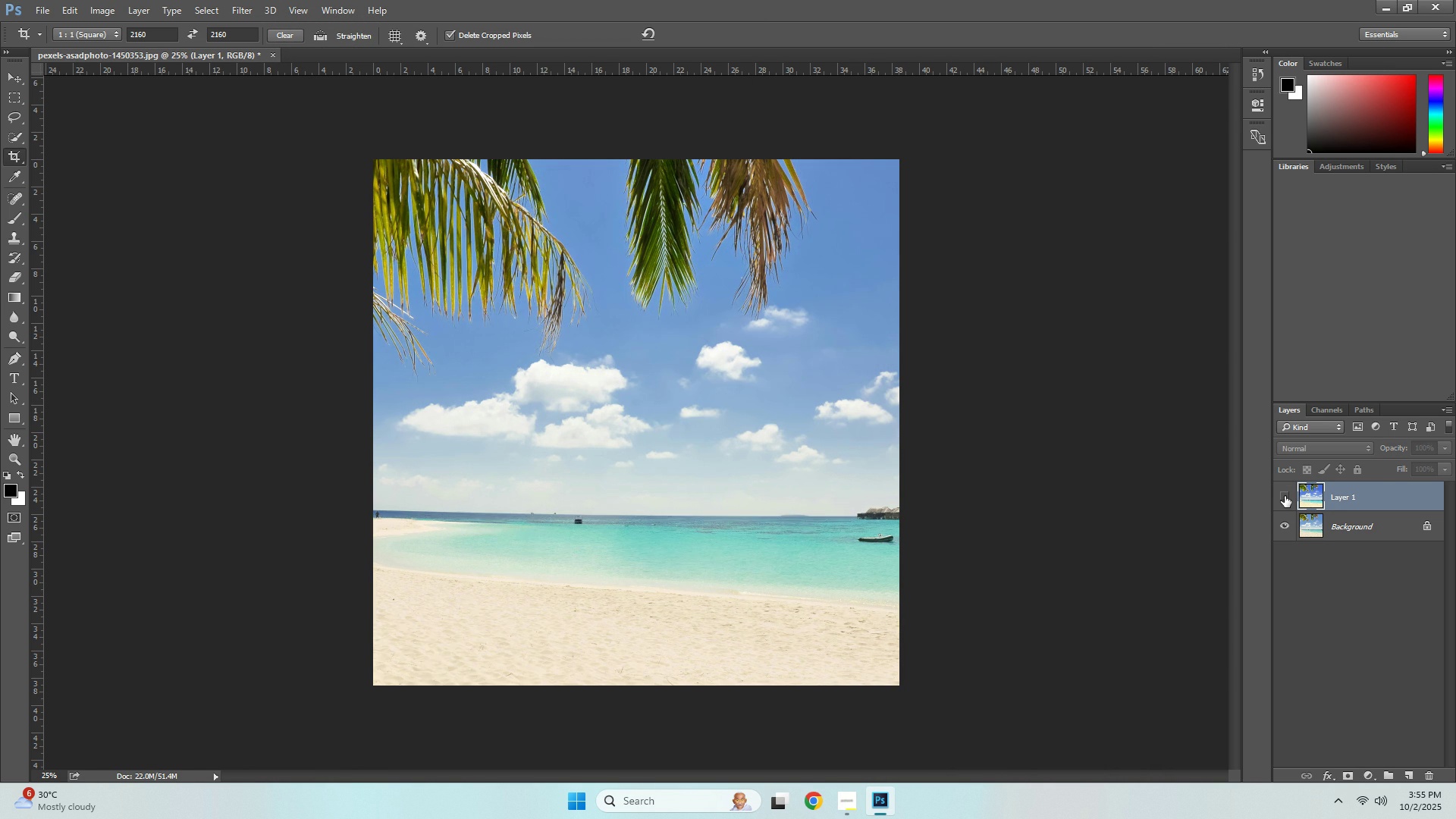 
left_click([1285, 496])
 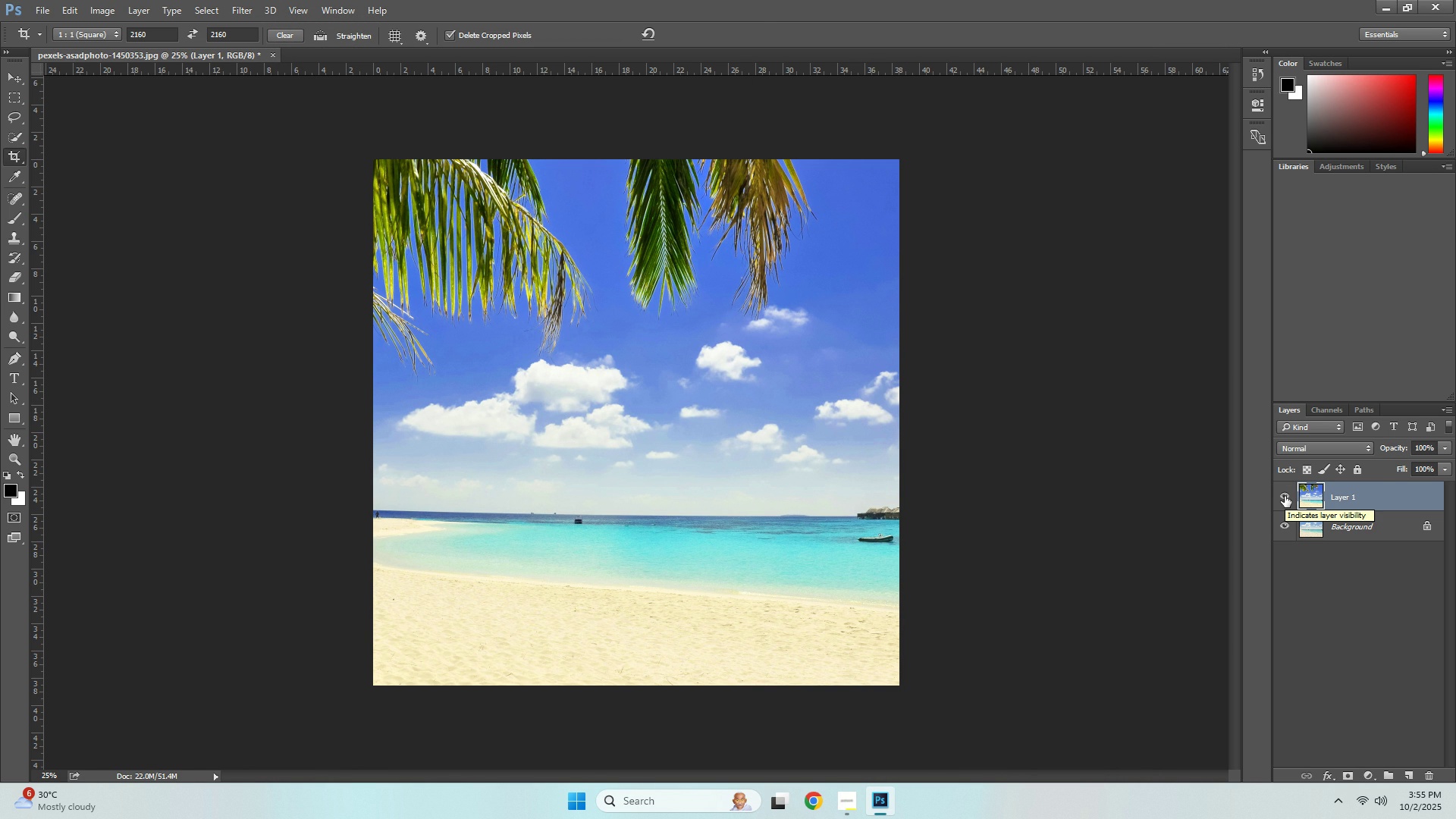 
wait(8.3)
 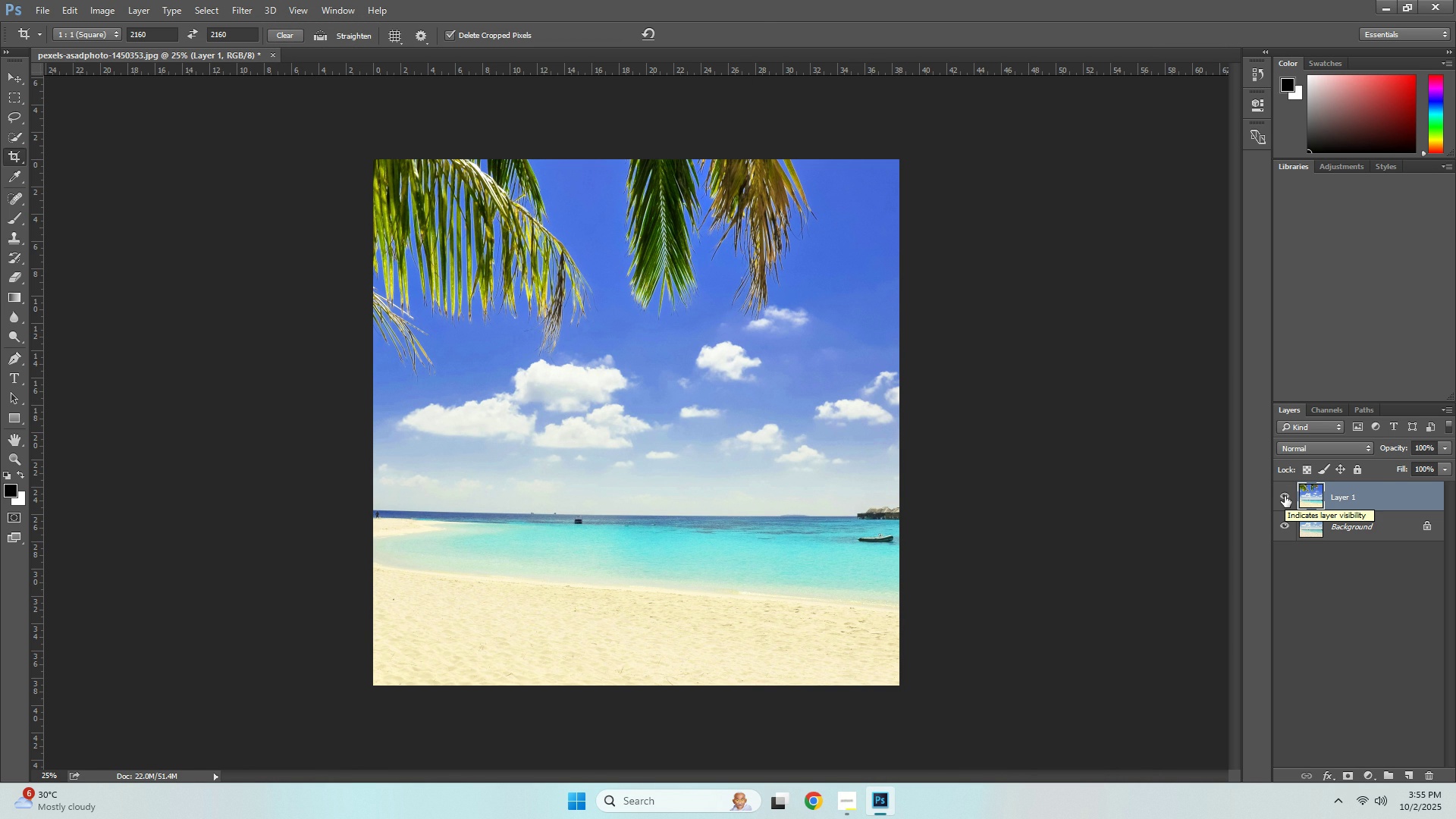 
left_click([108, 14])
 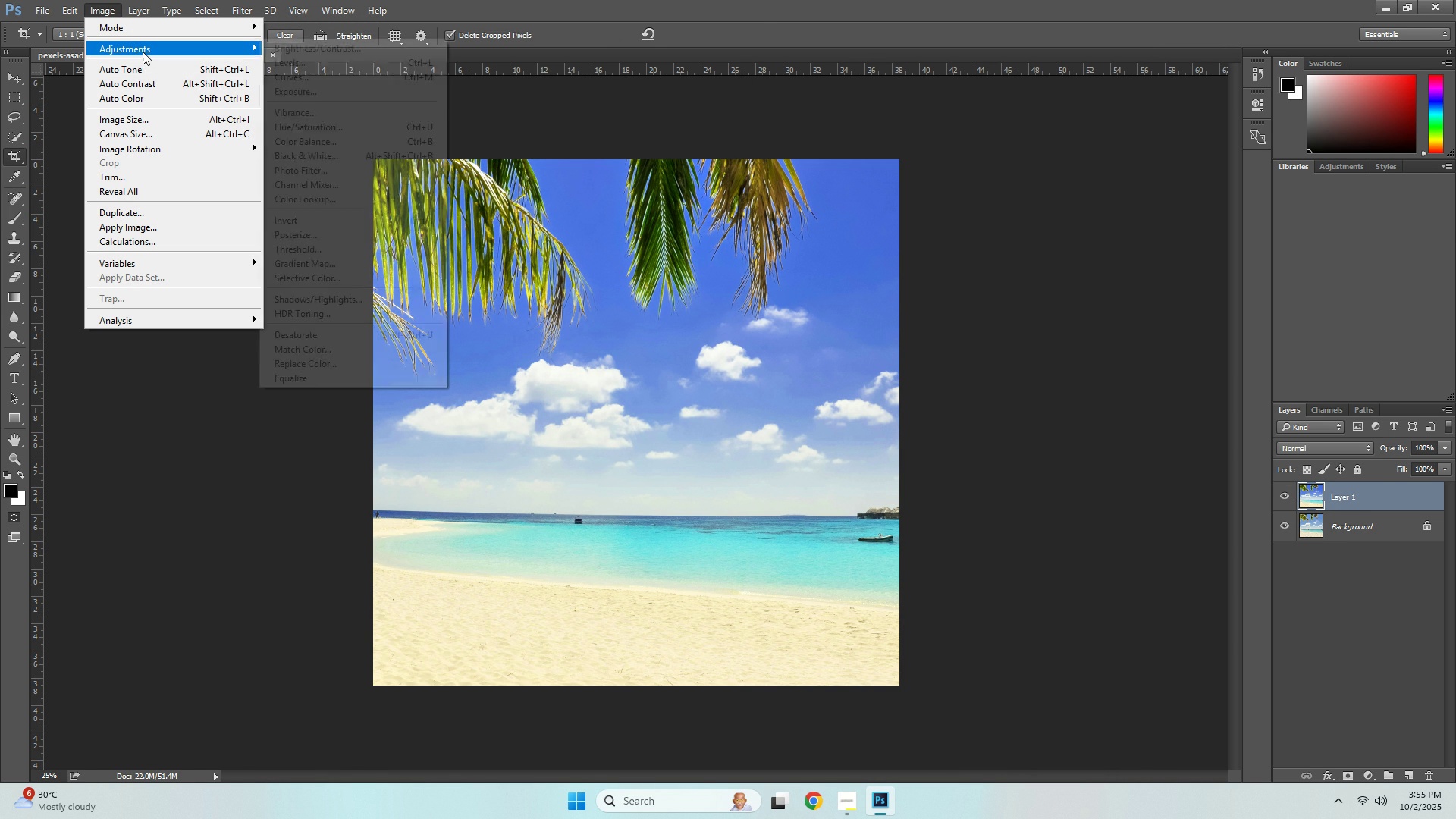 
left_click([143, 52])
 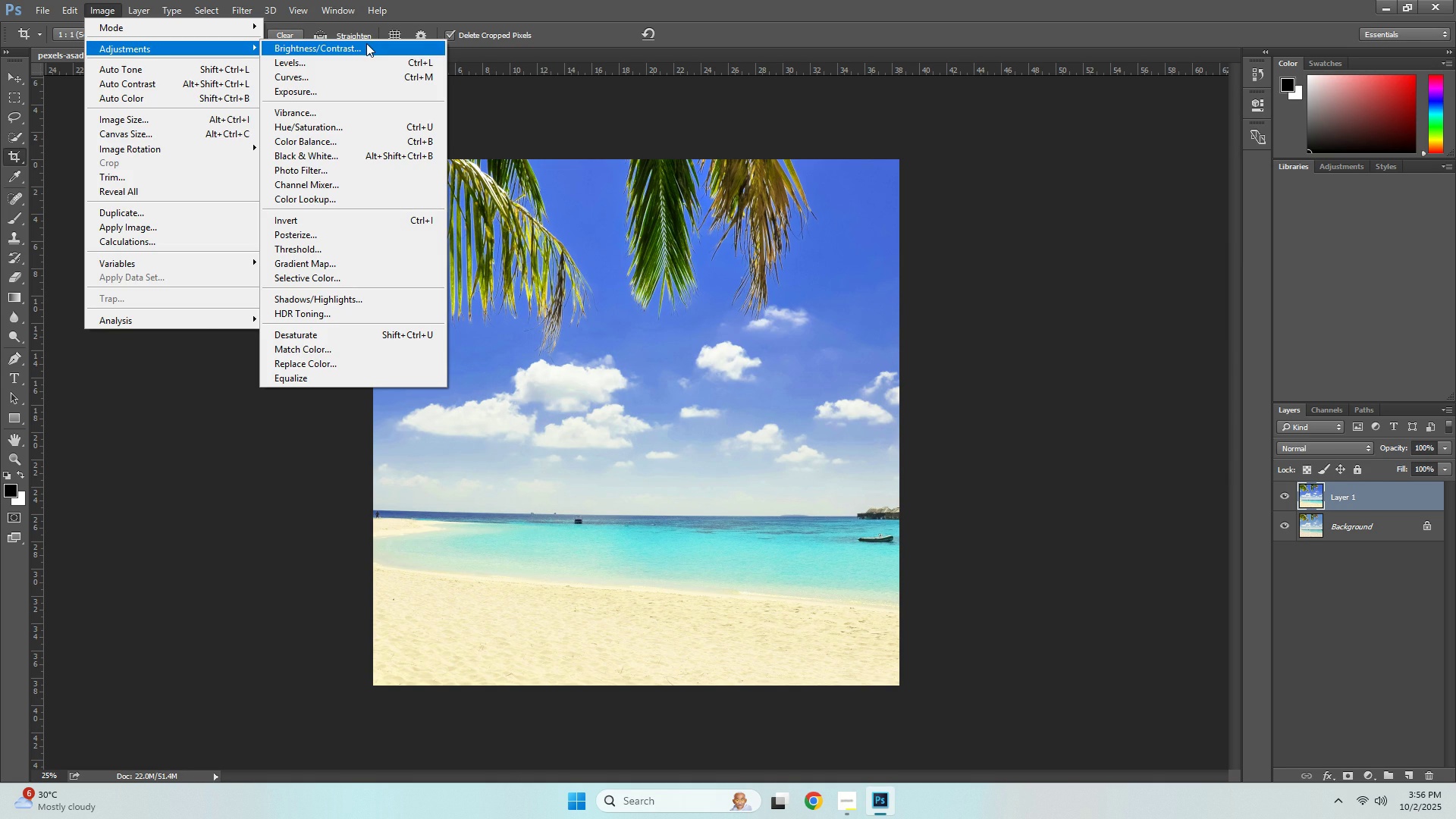 
wait(7.92)
 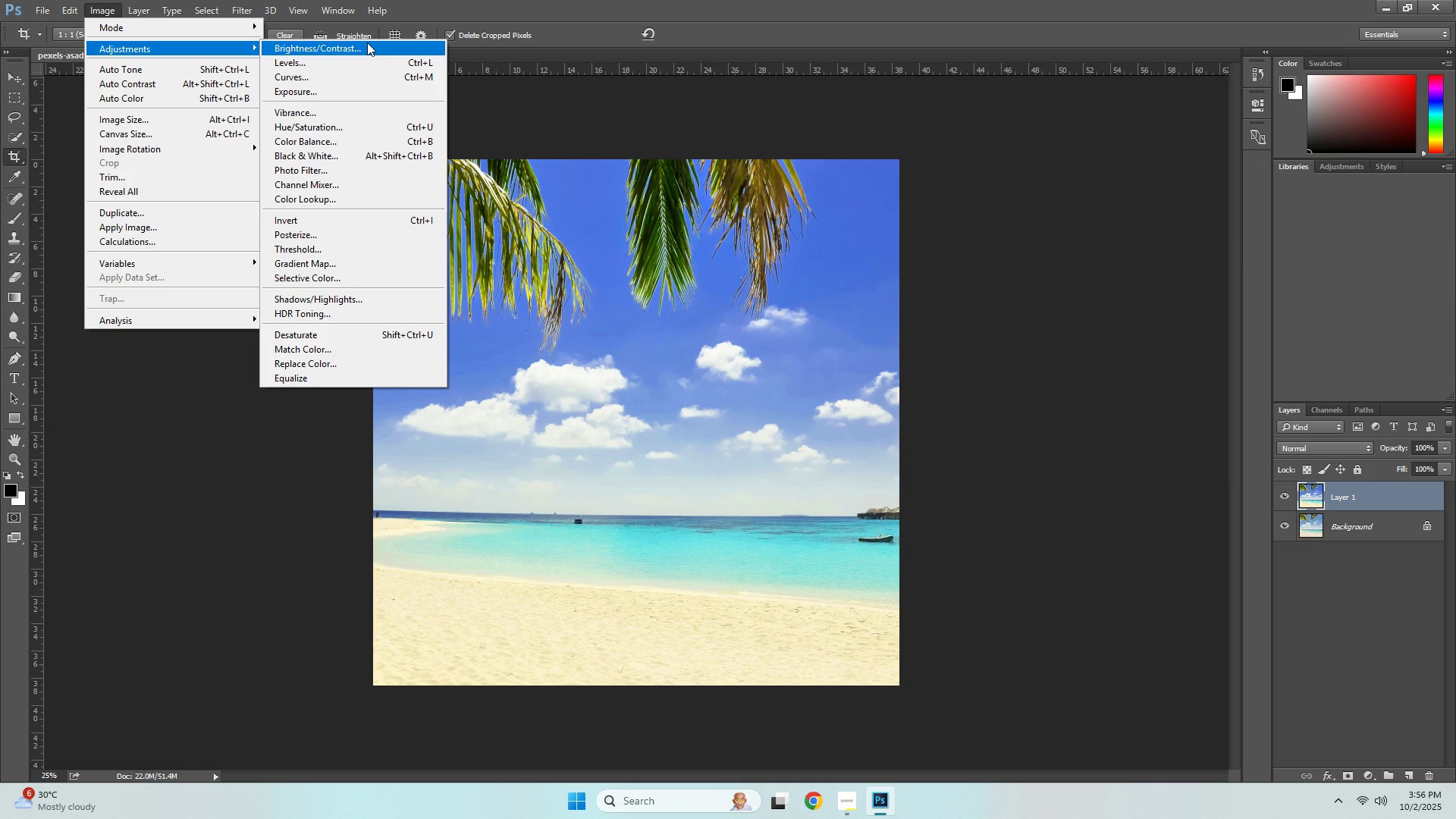 
left_click([355, 171])
 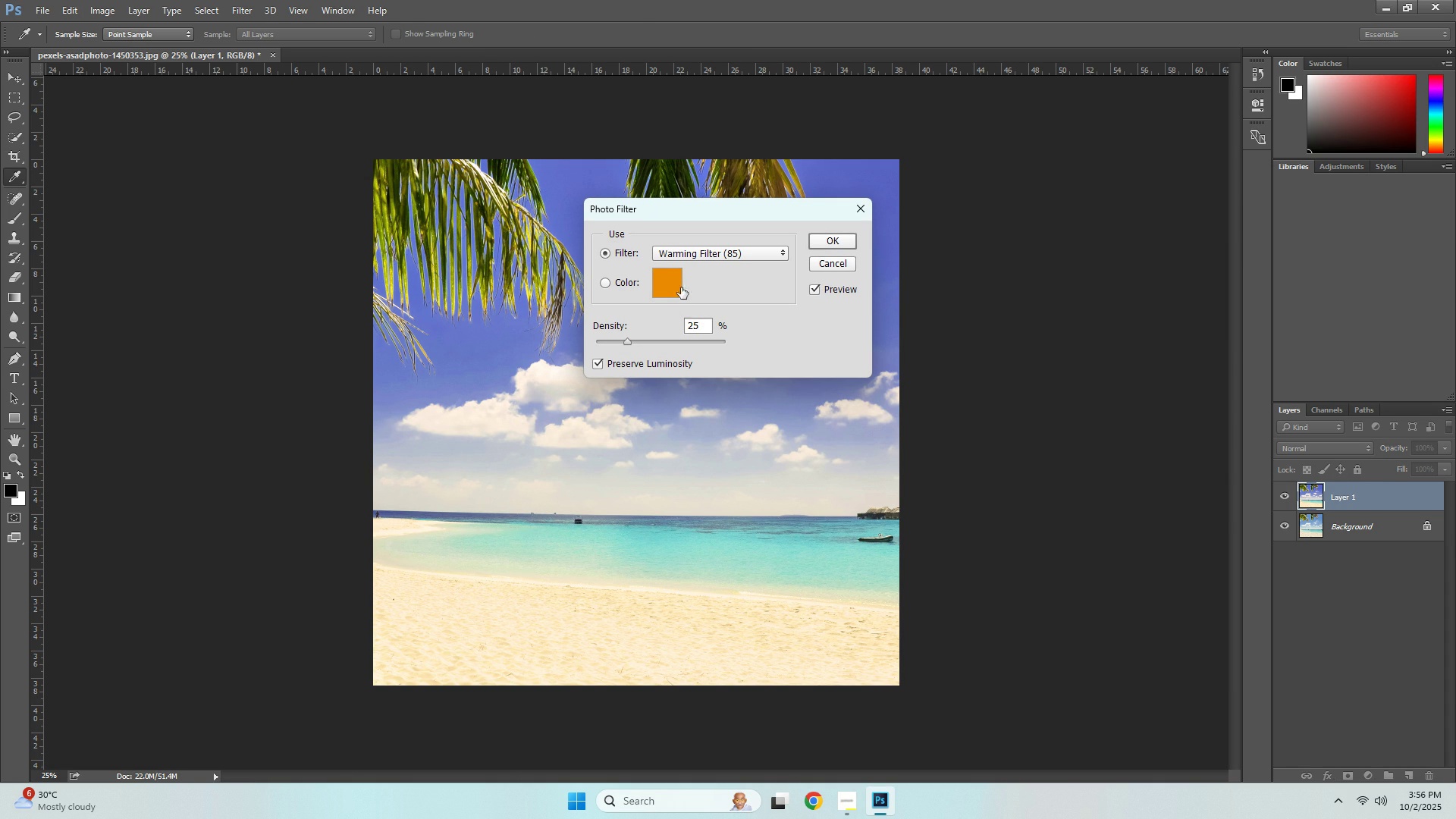 
wait(5.2)
 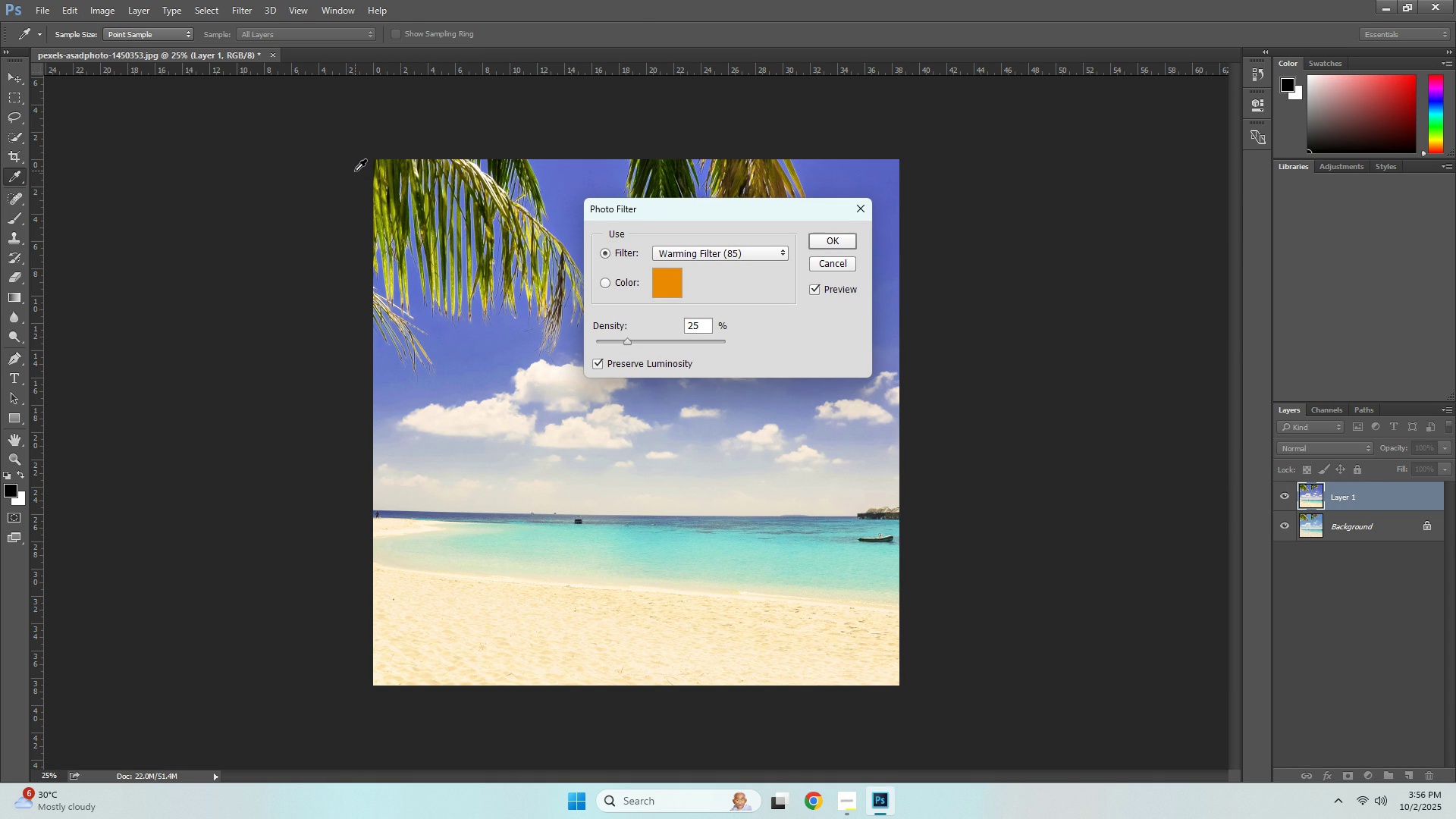 
double_click([686, 256])
 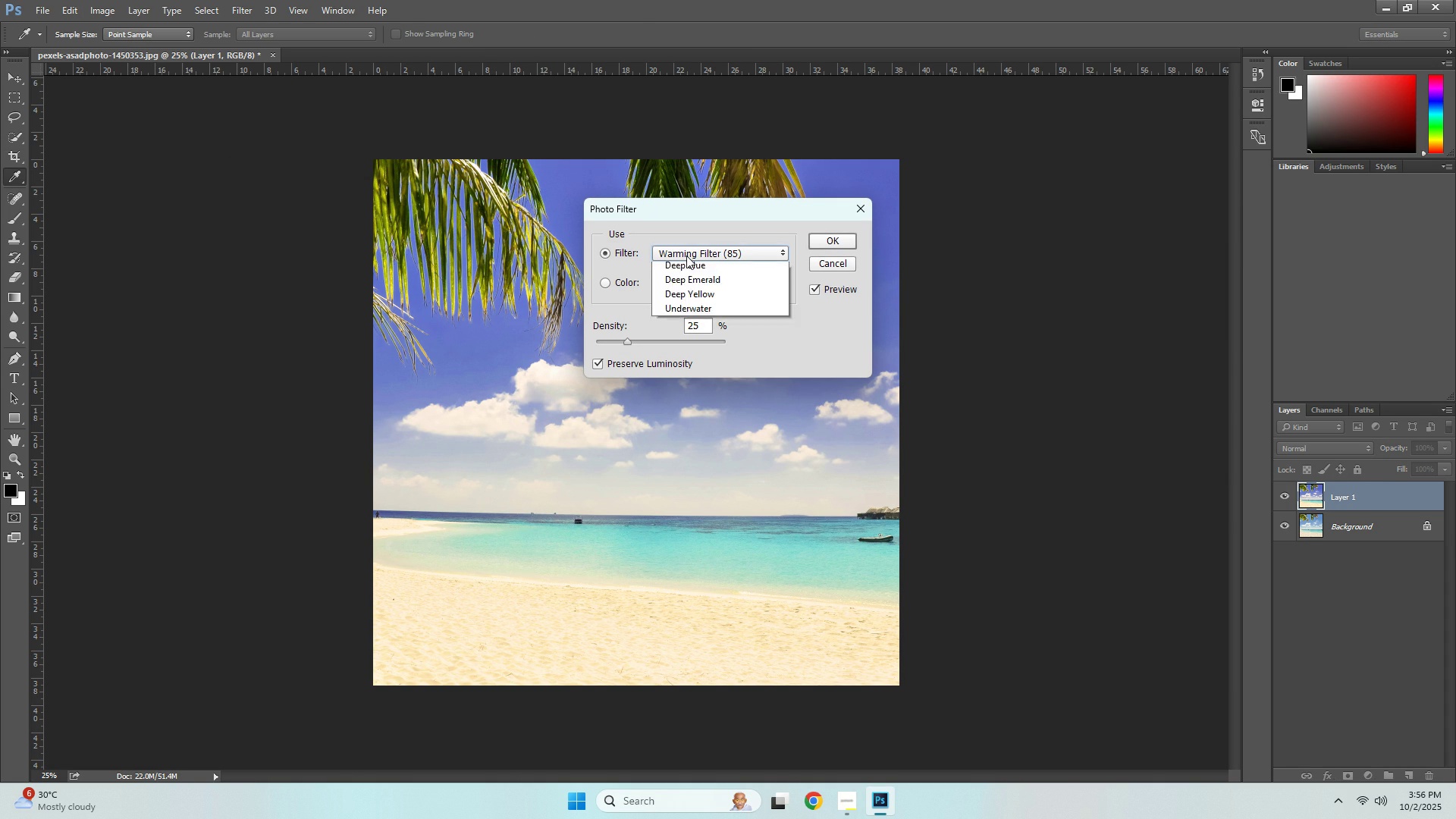 
left_click([686, 256])
 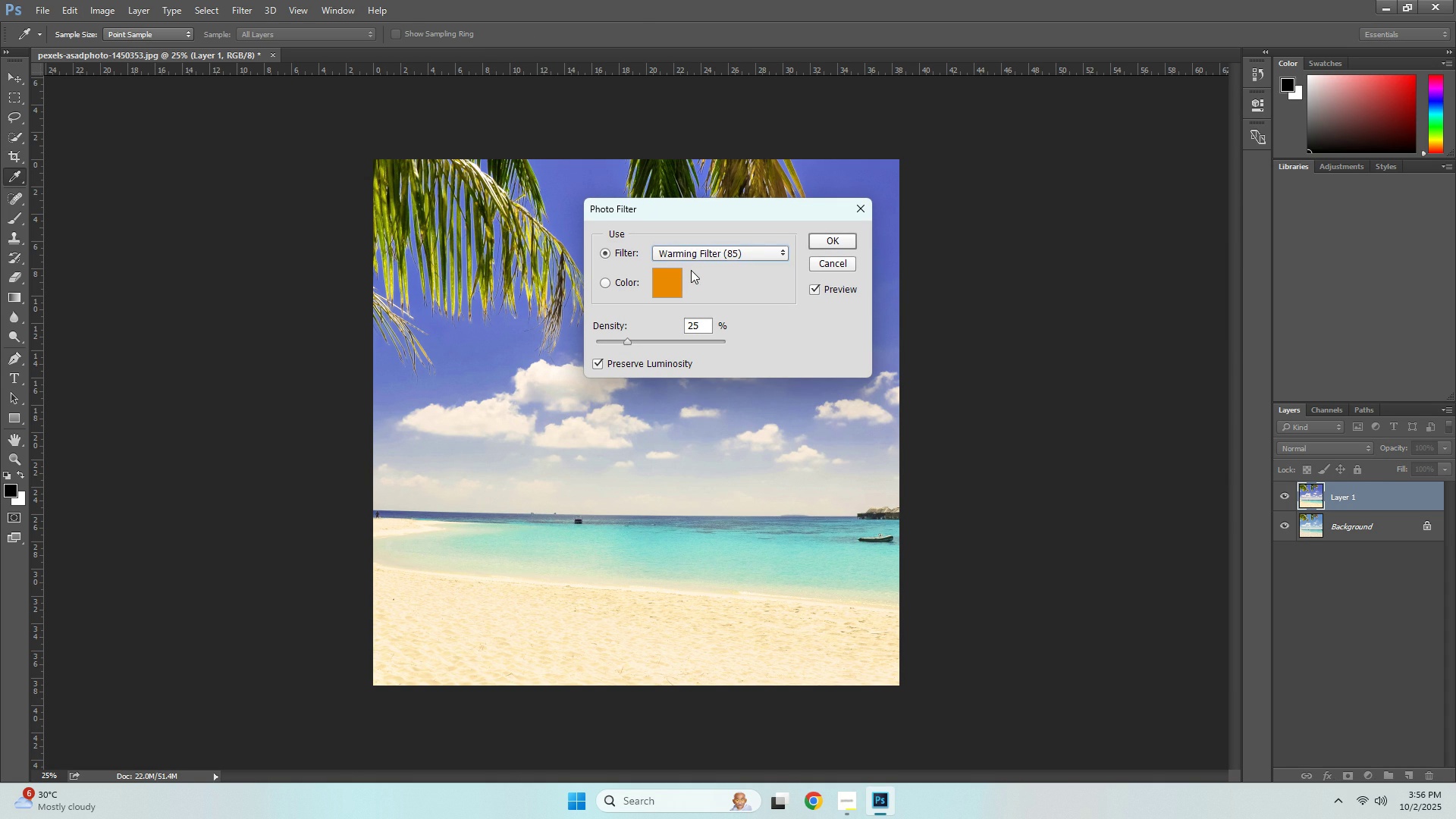 
left_click([691, 270])
 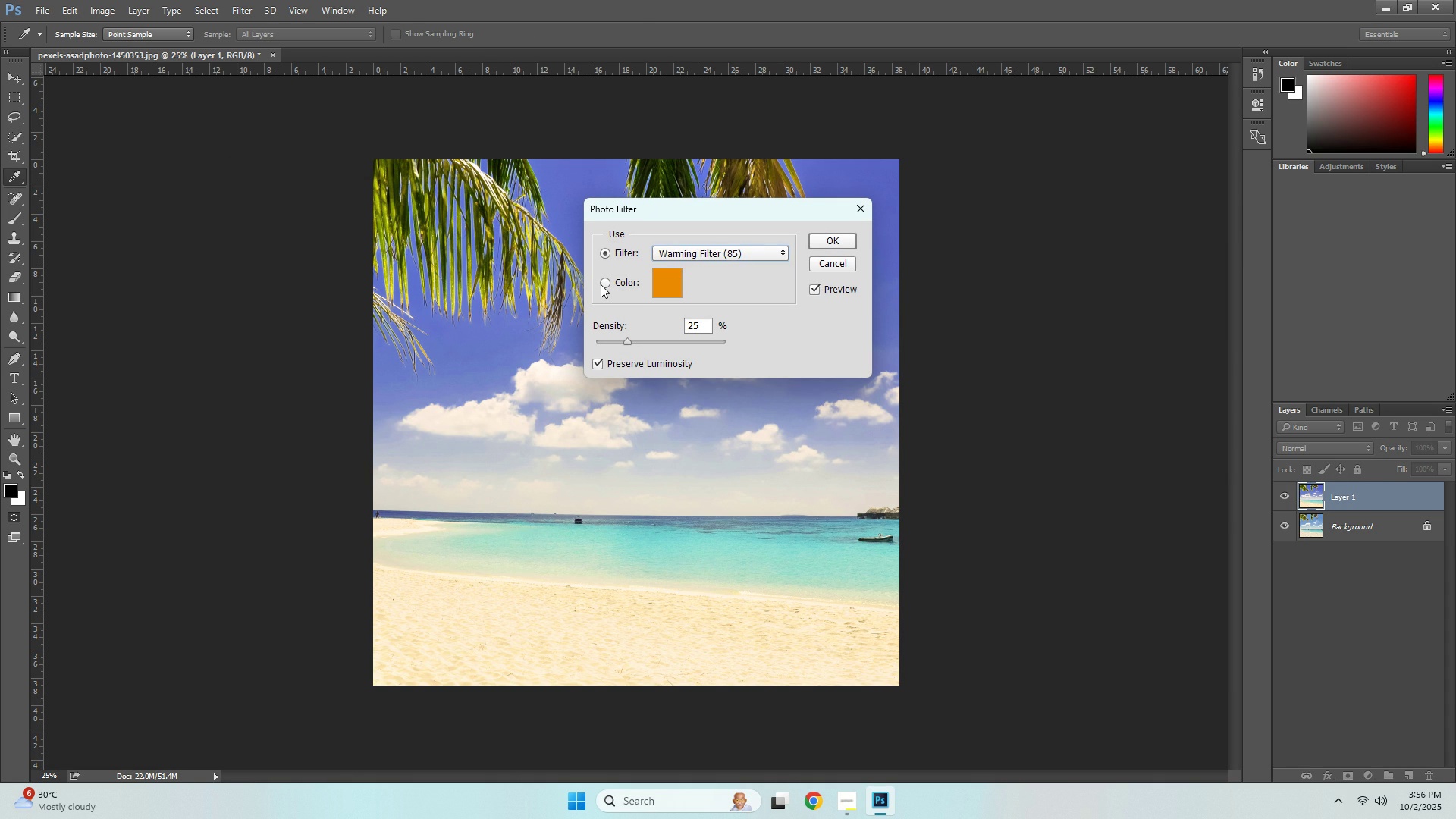 
left_click([601, 284])
 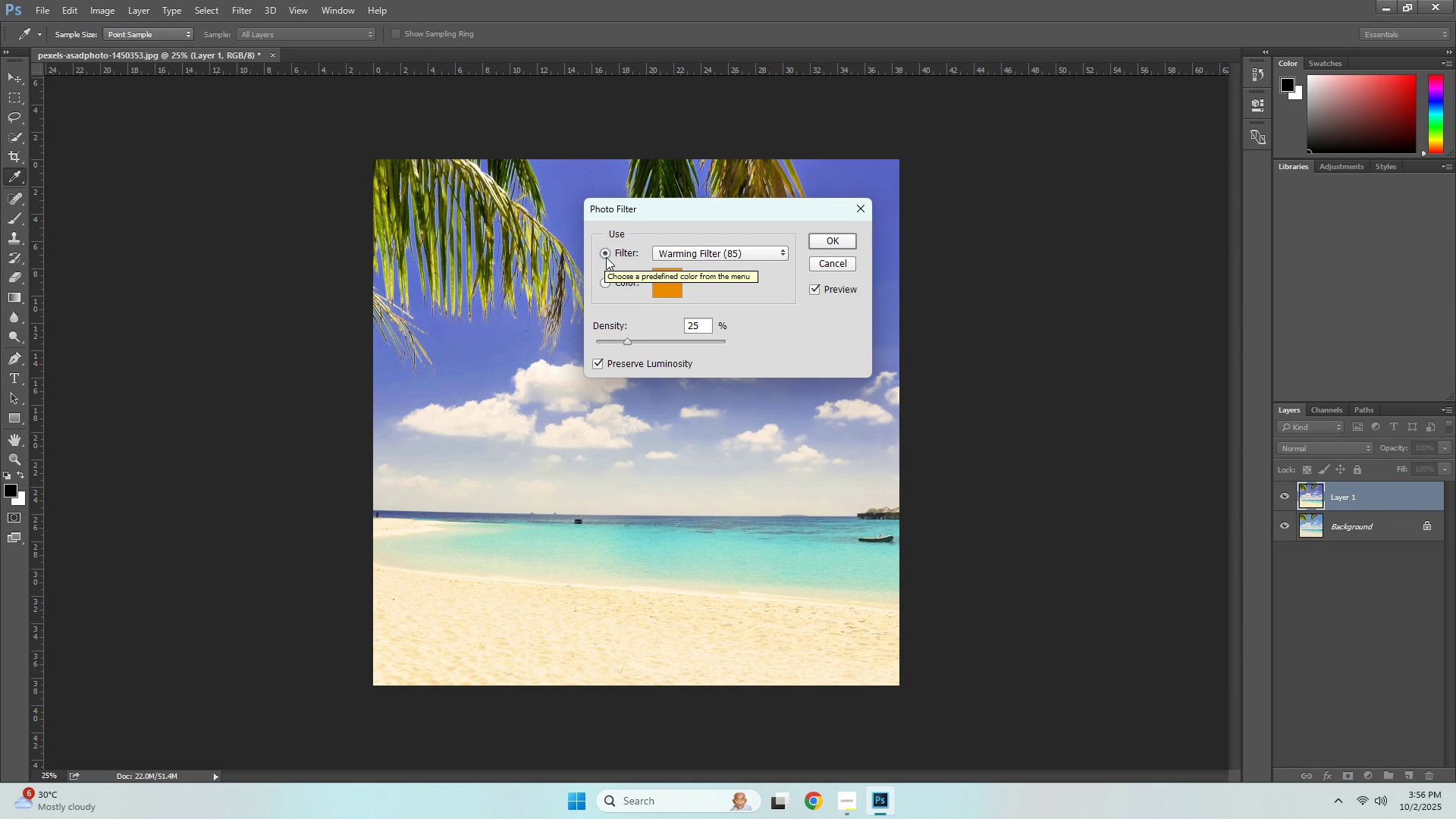 
left_click([699, 328])
 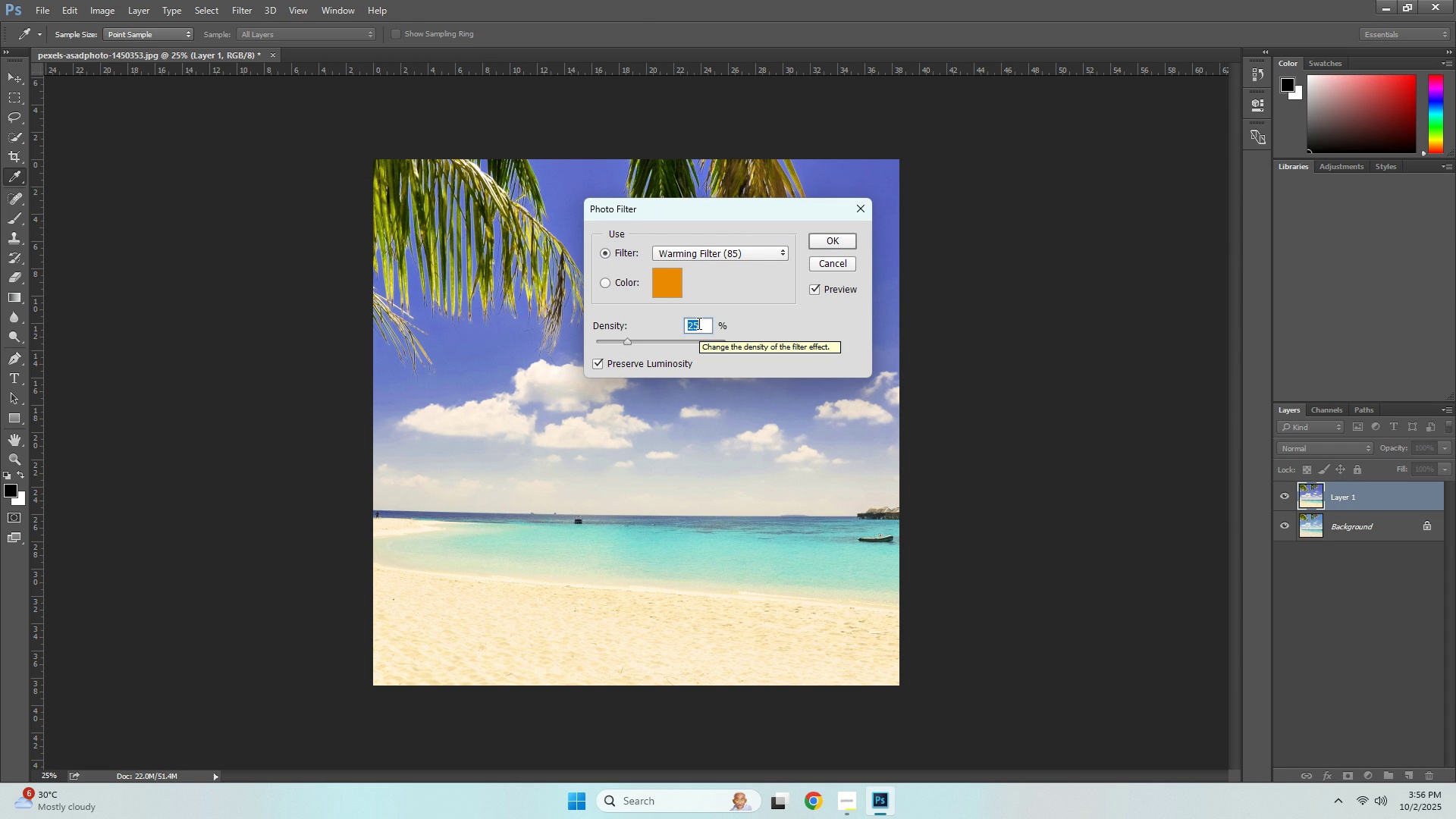 
key(Numpad2)
 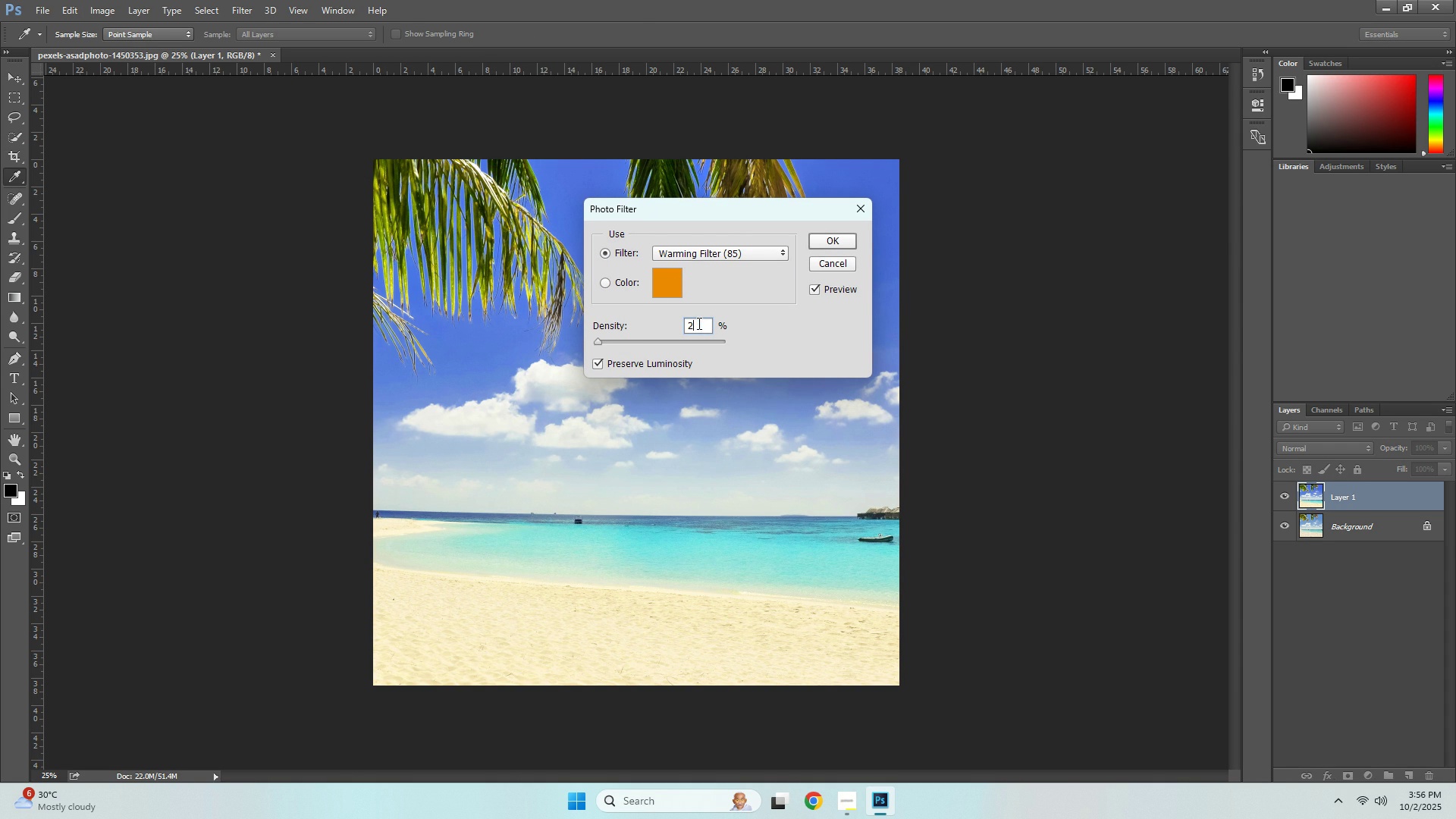 
key(Numpad0)
 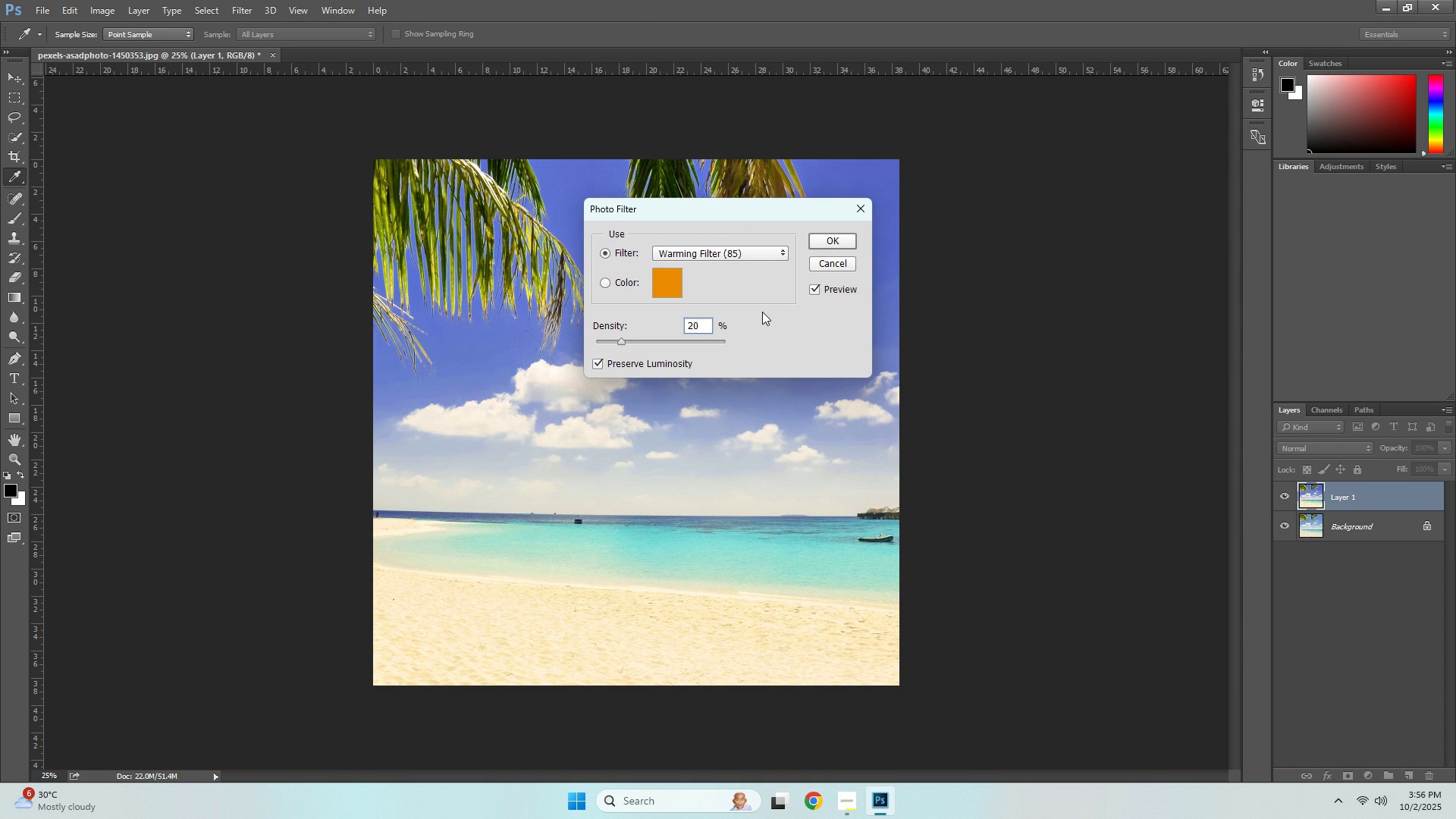 
wait(8.21)
 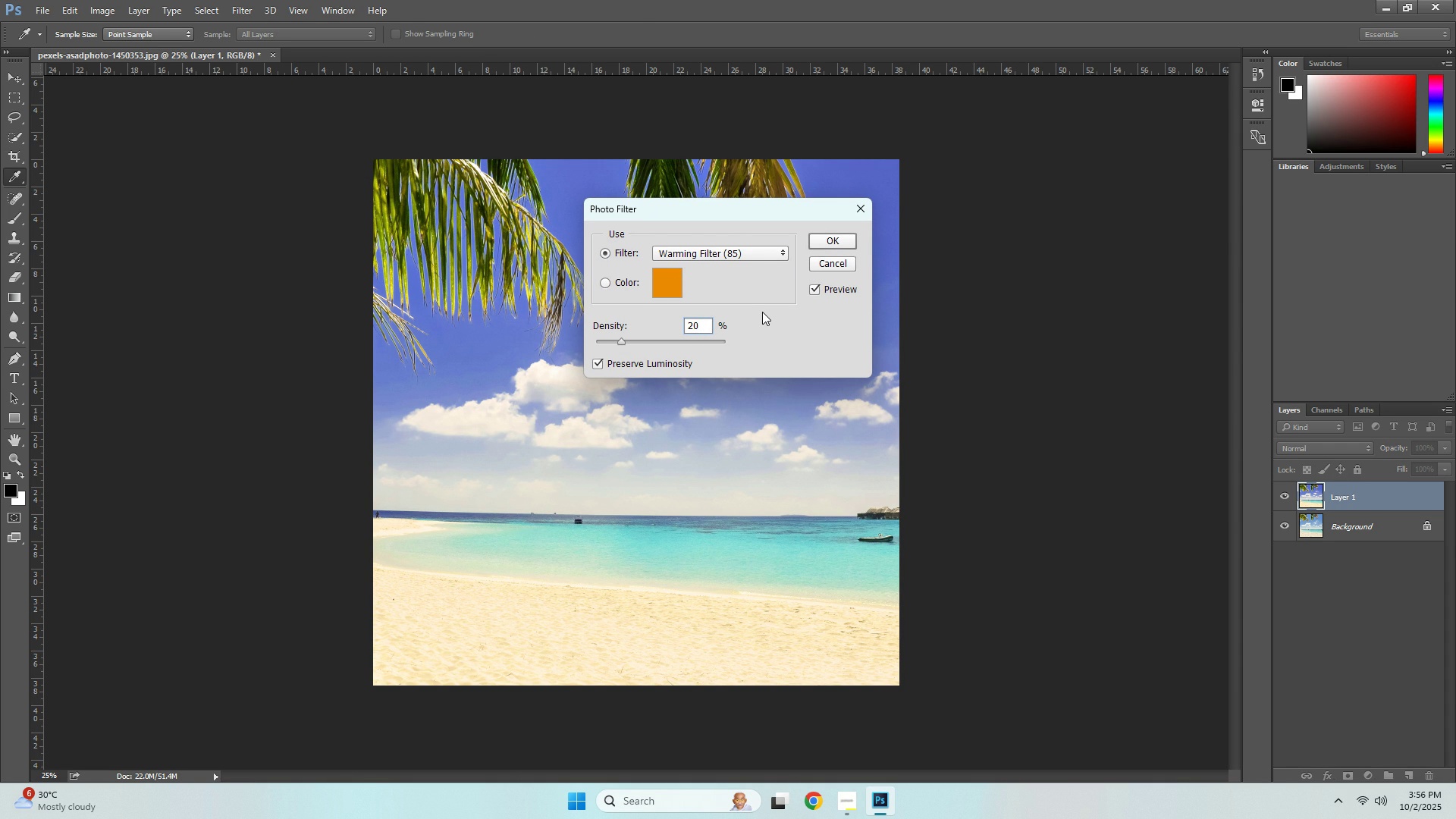 
left_click([817, 240])
 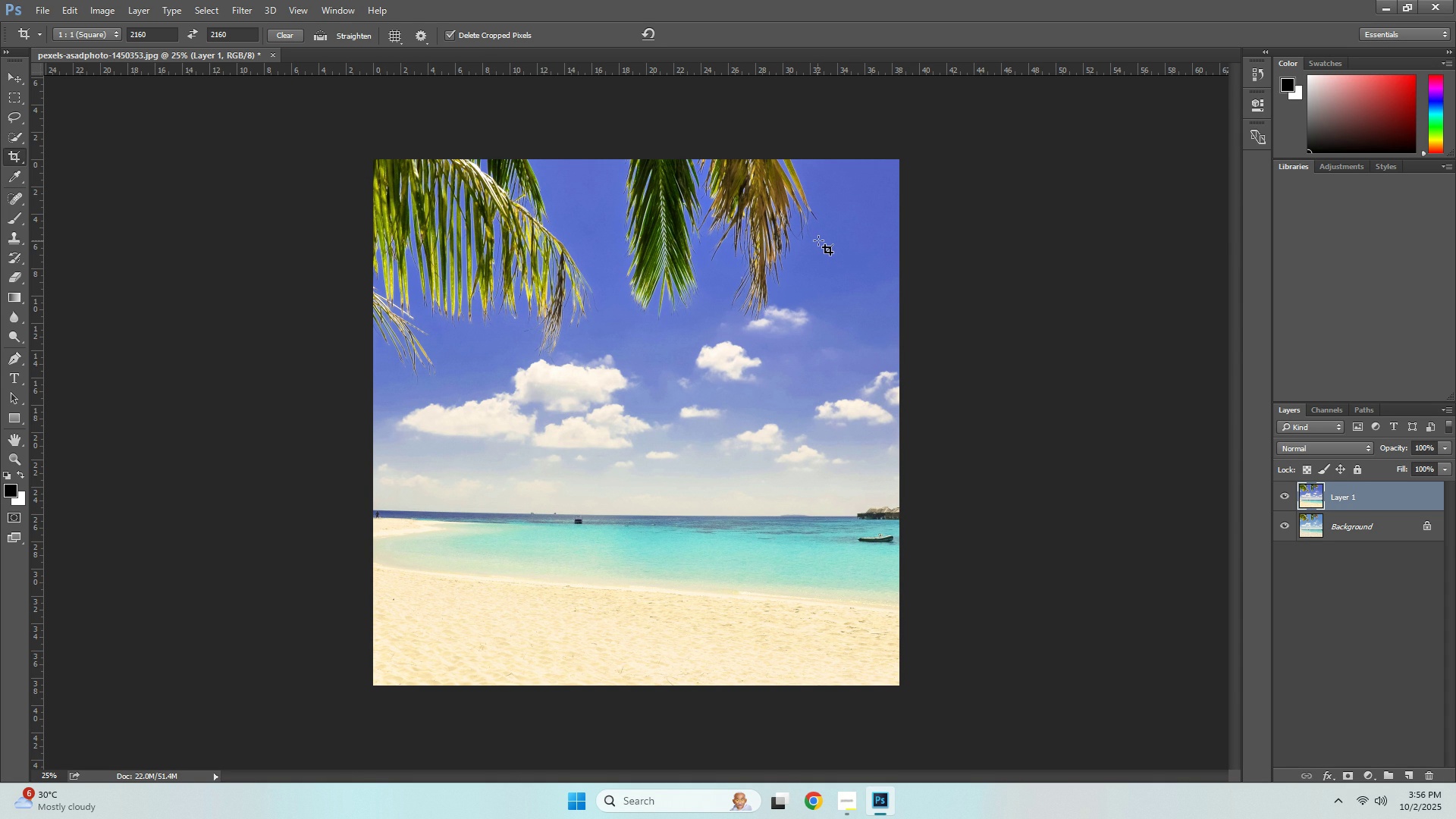 
mouse_move([1263, 691])
 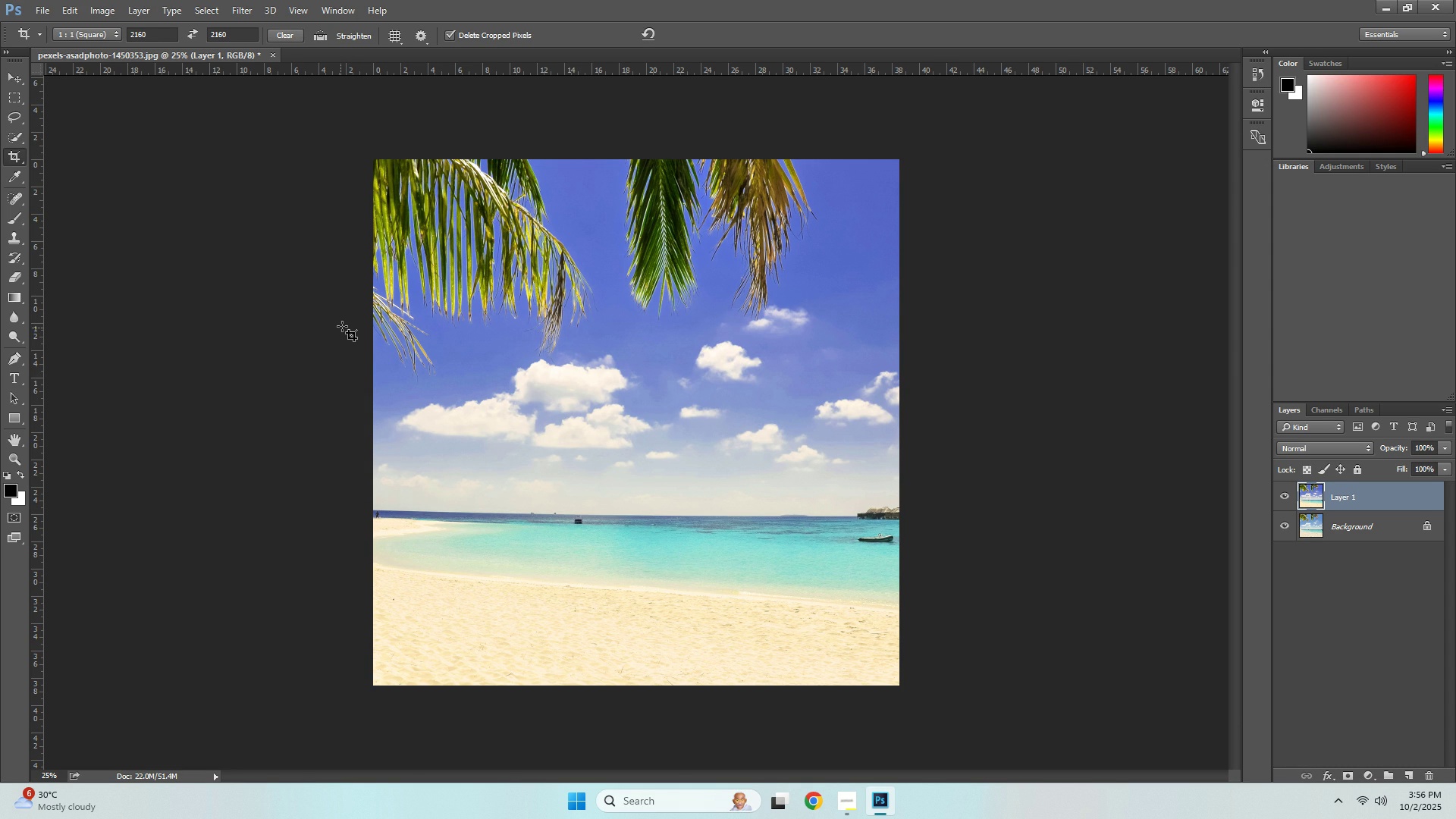 
wait(9.62)
 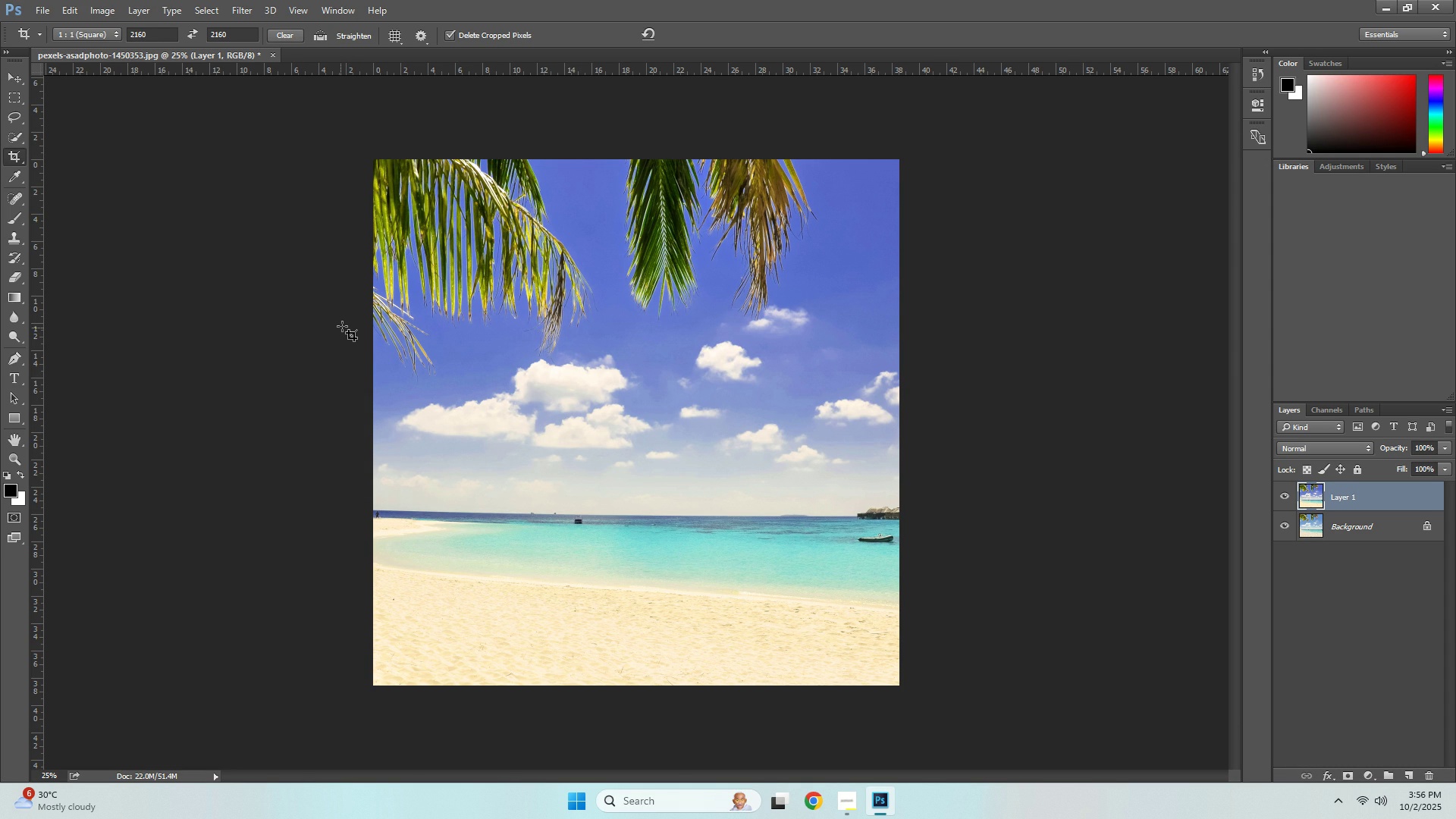 
left_click([1366, 775])
 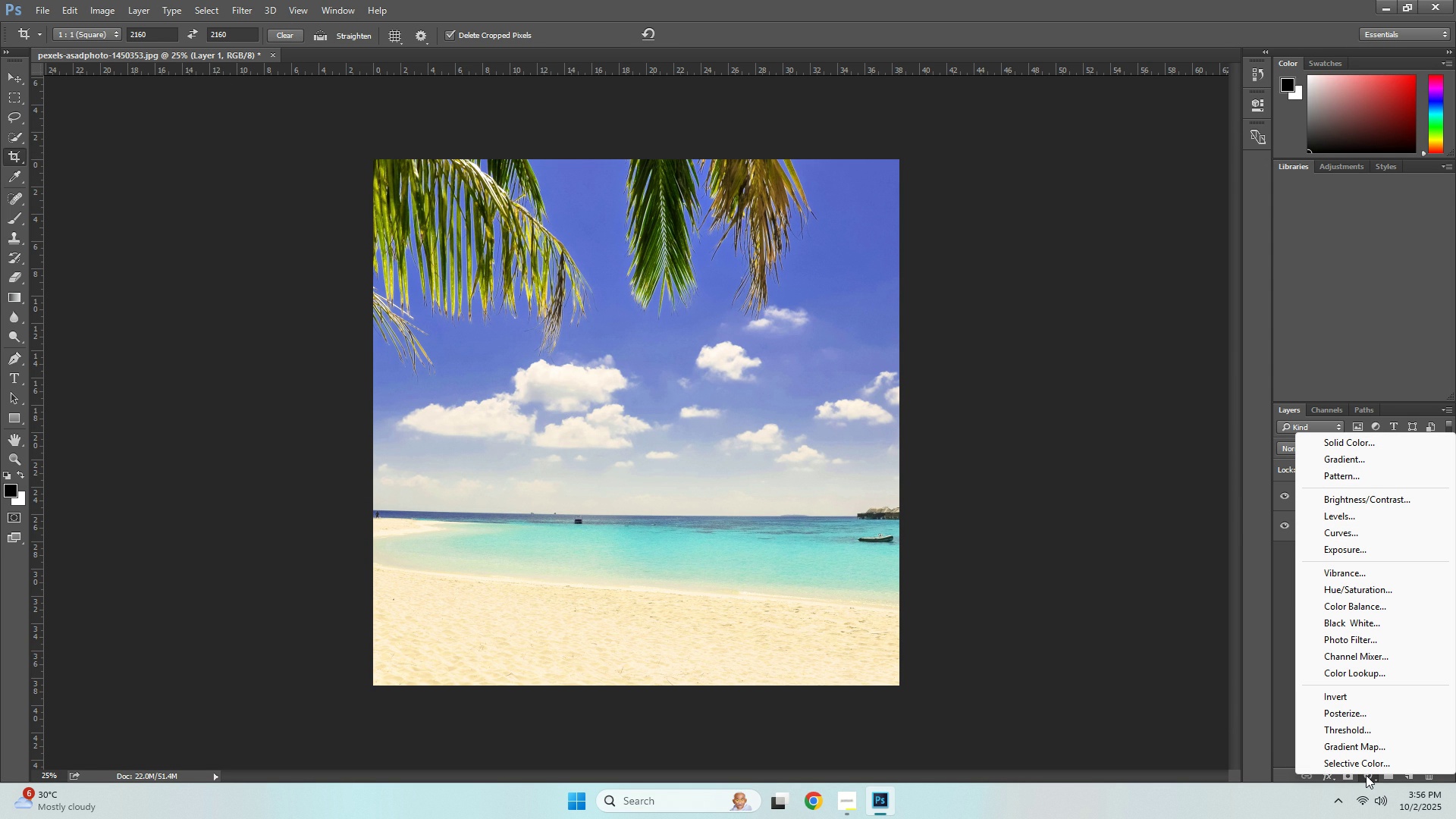 
wait(8.59)
 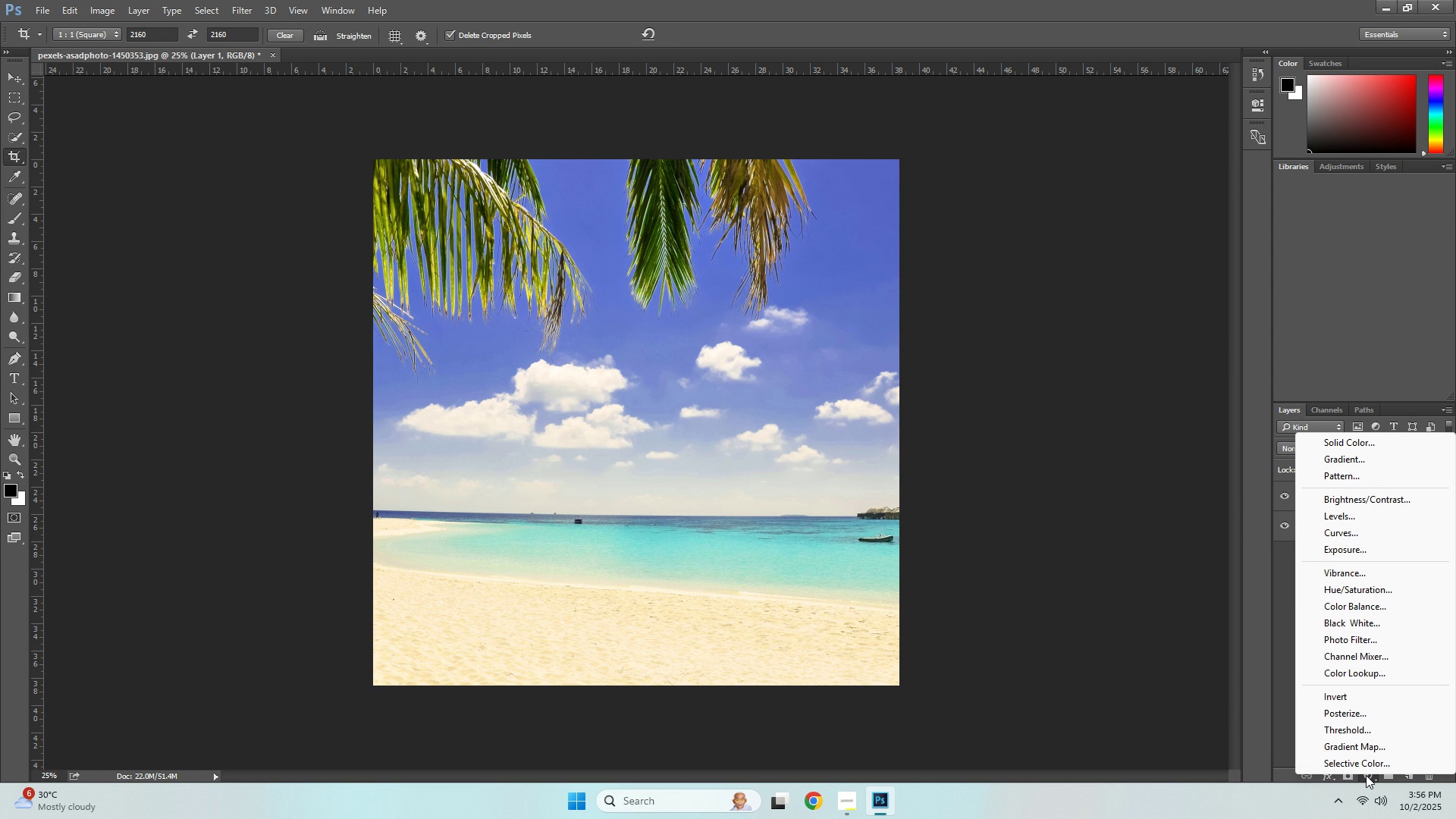 
double_click([242, 5])
 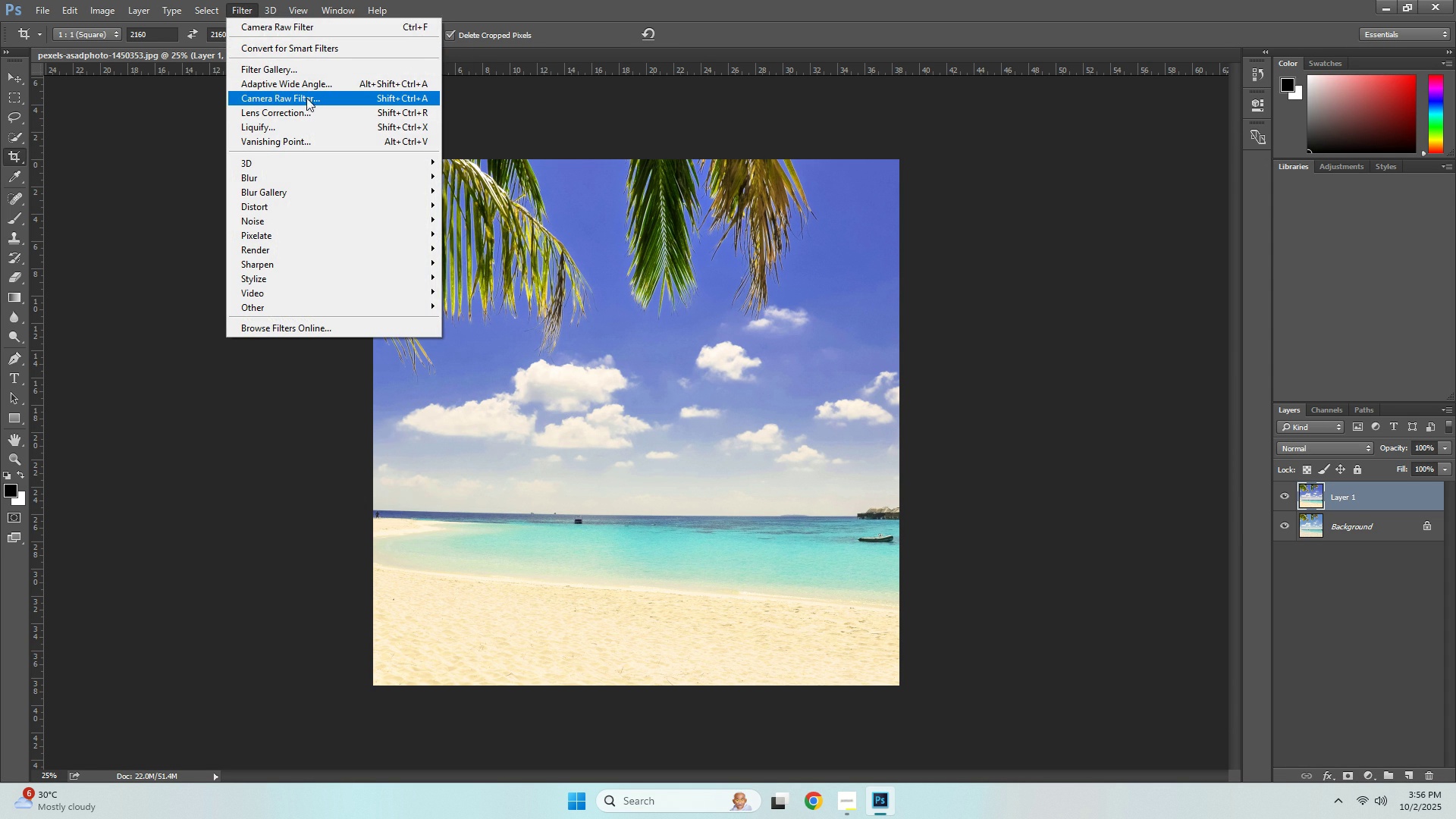 
left_click([386, 98])